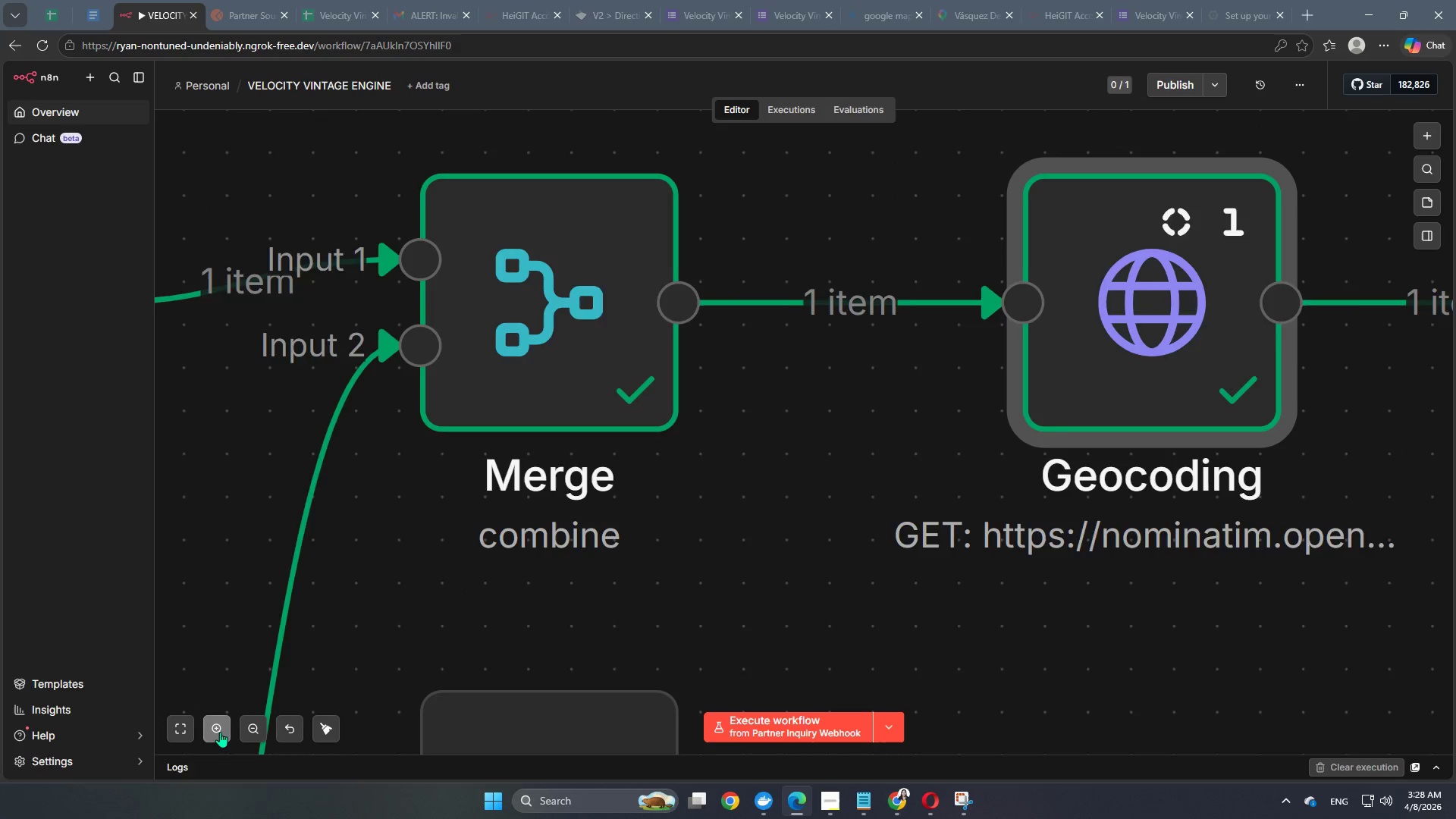 
double_click([220, 732])
 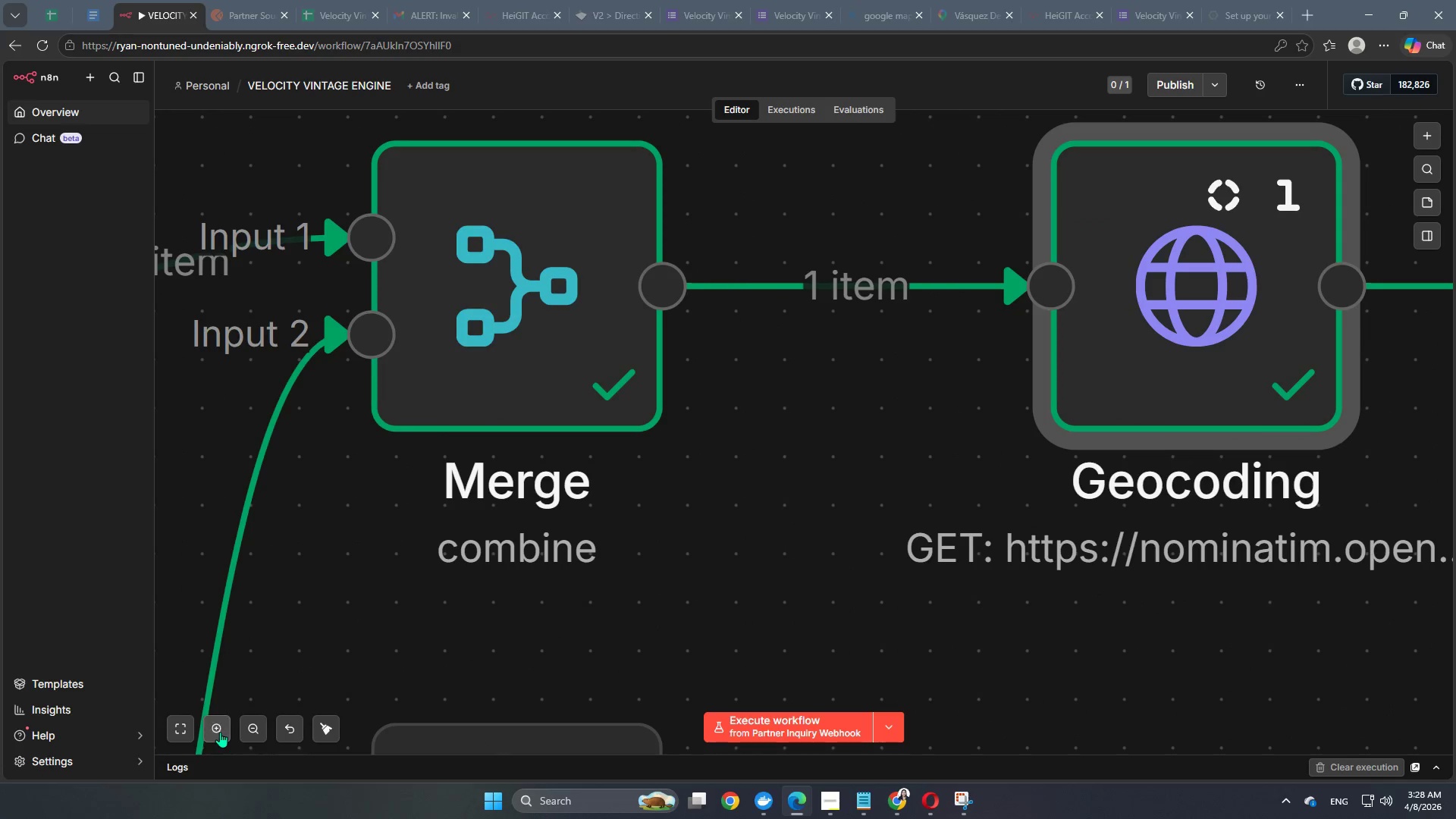 
triple_click([220, 732])
 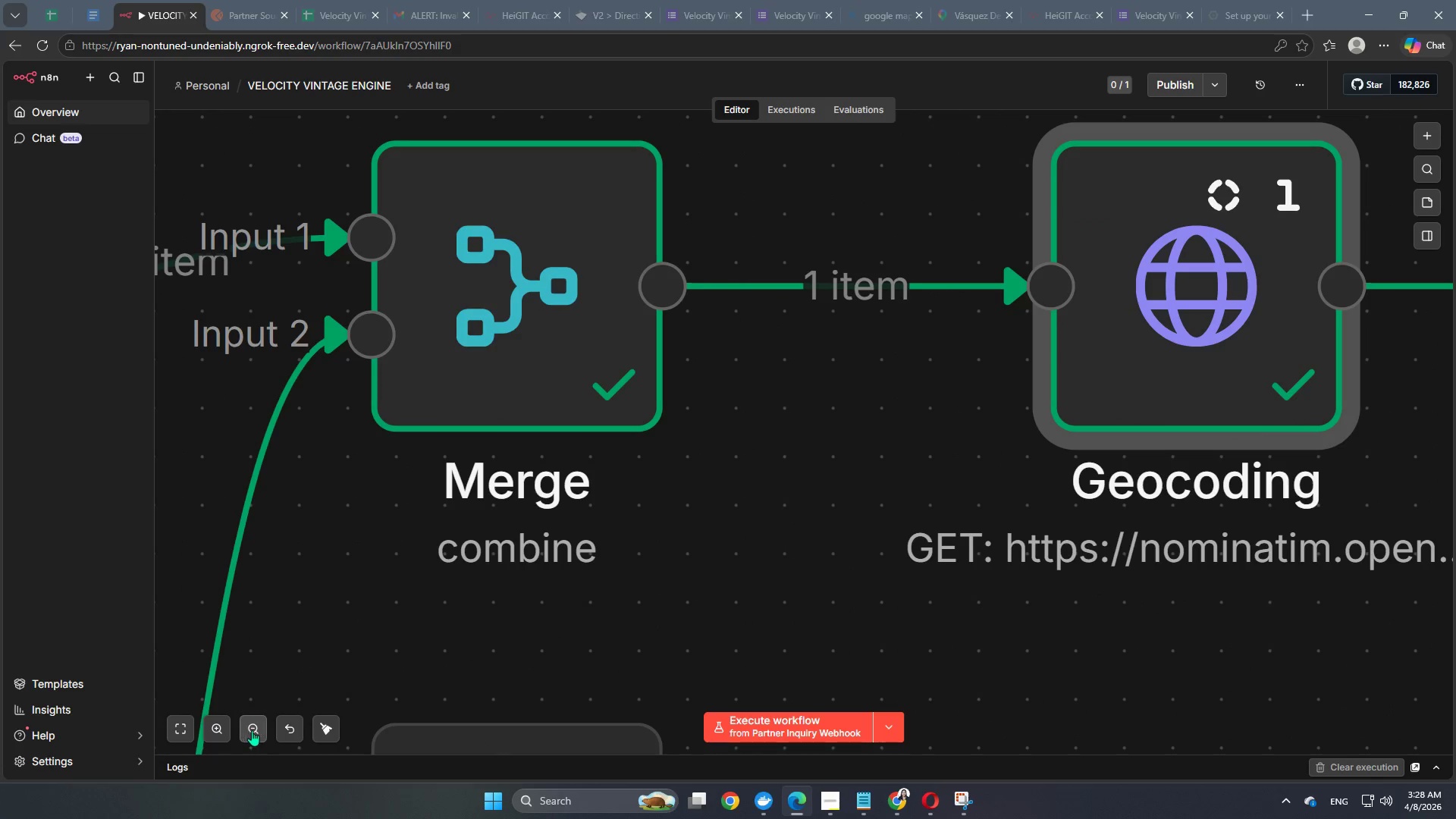 
double_click([253, 731])
 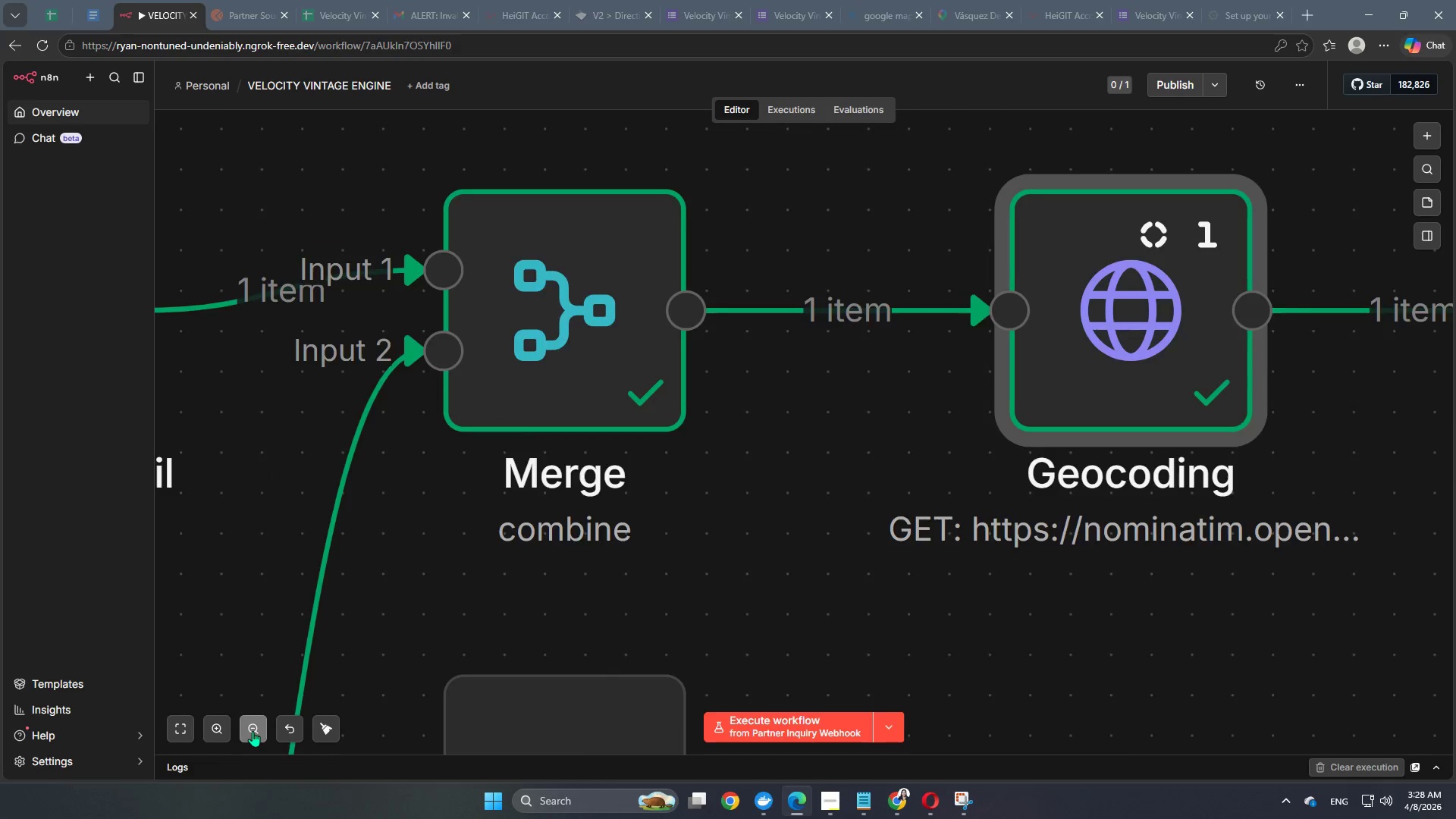 
triple_click([253, 731])
 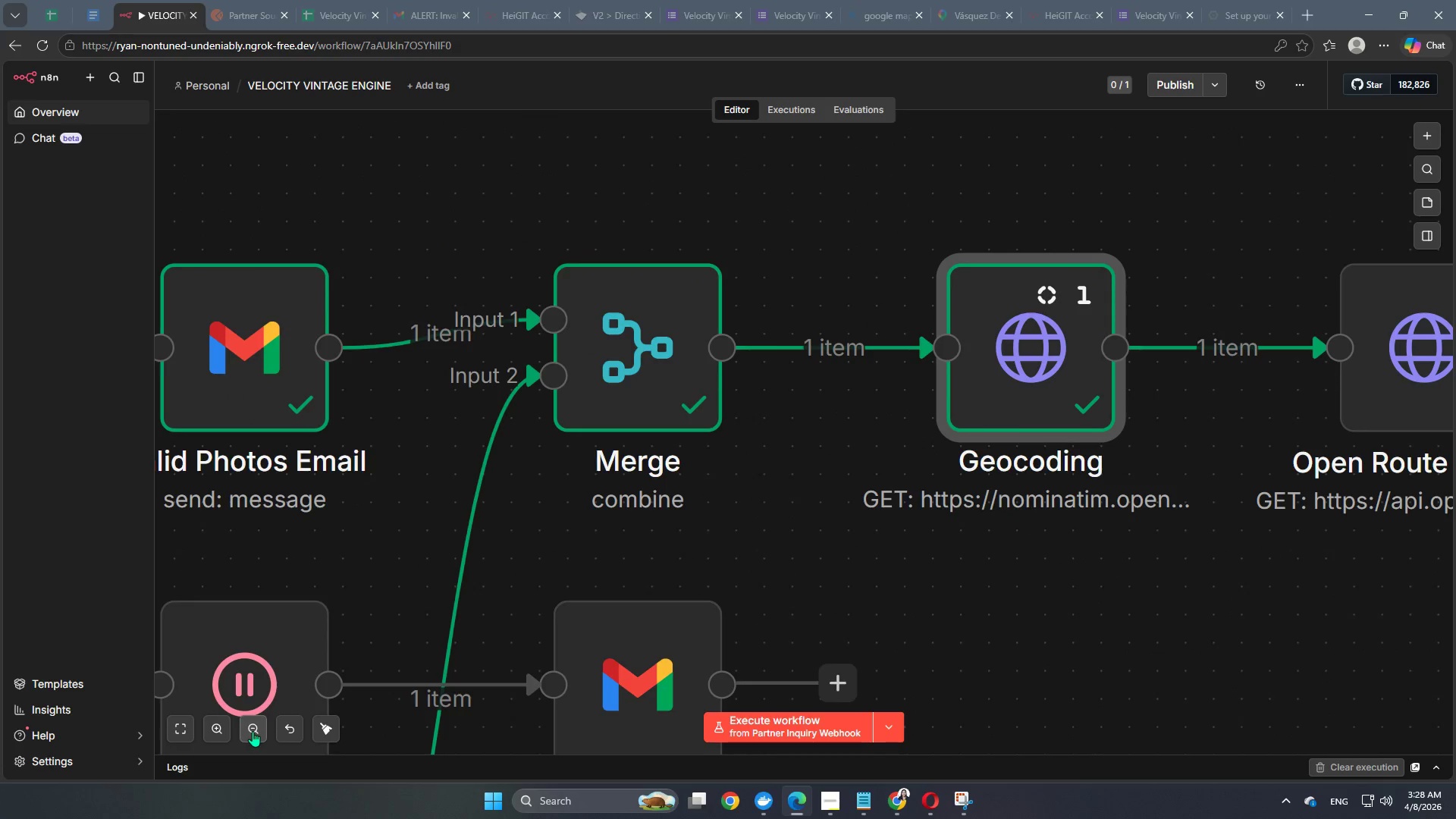 
triple_click([253, 731])
 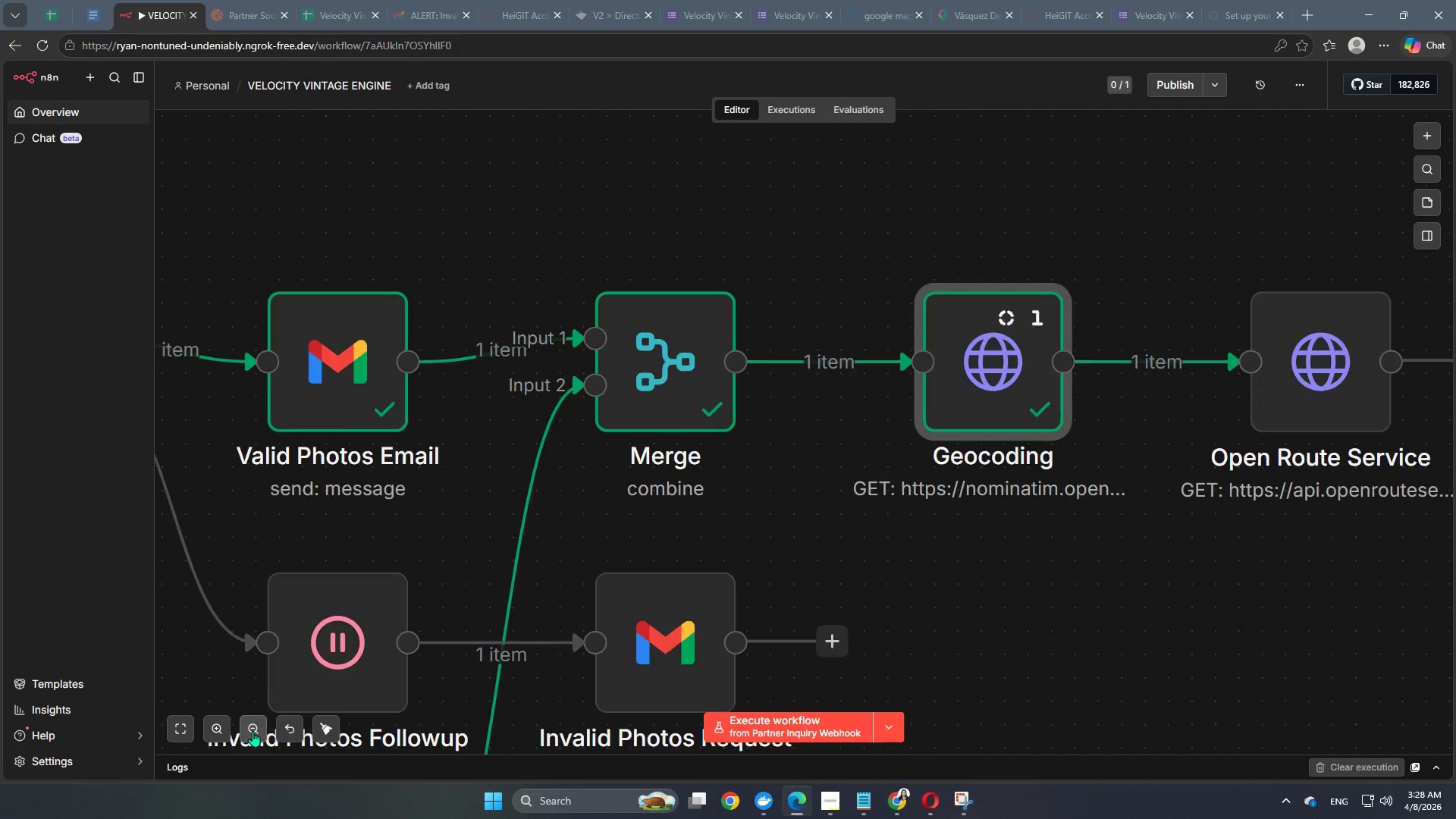 
triple_click([253, 731])
 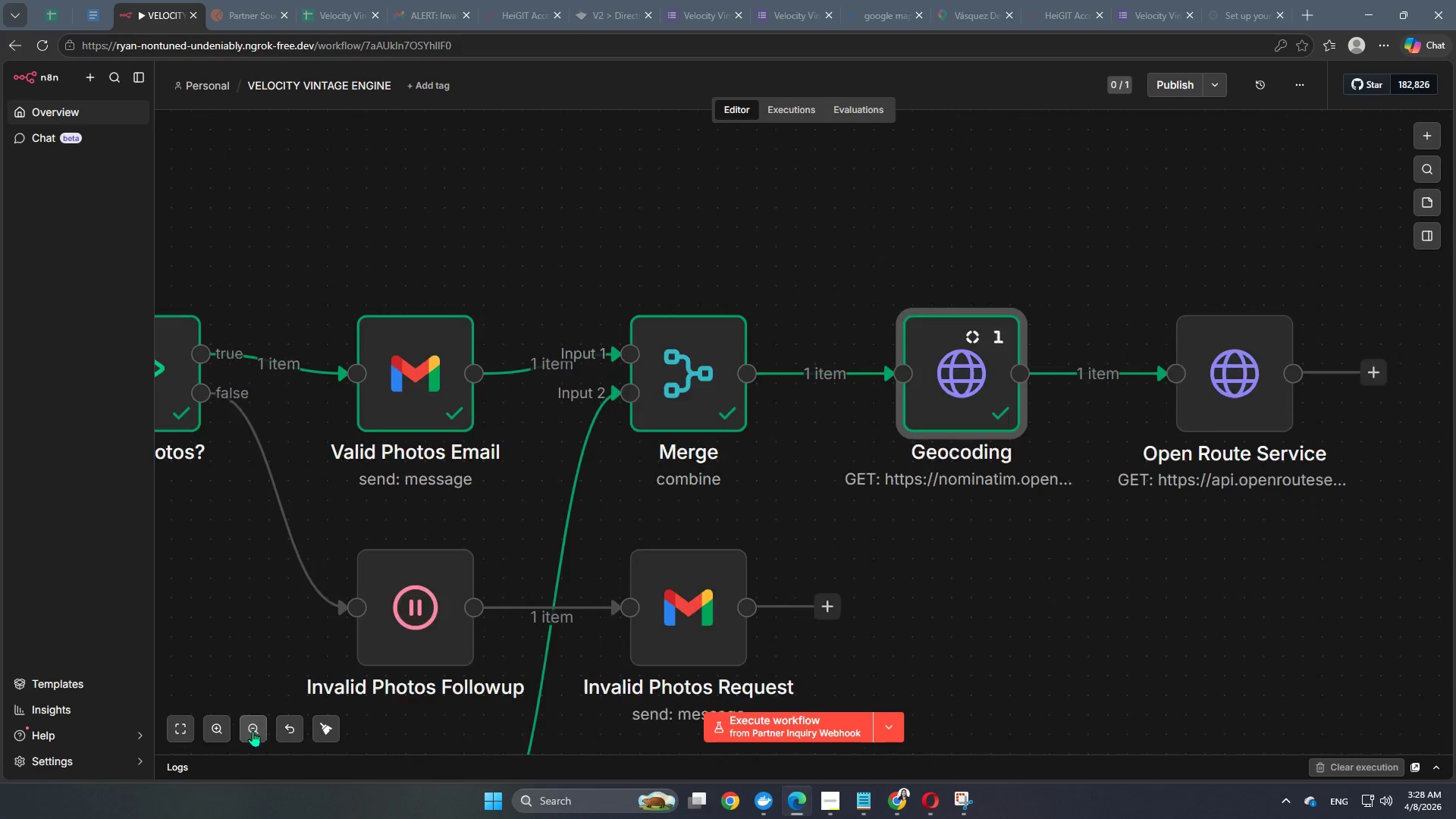 
triple_click([253, 731])
 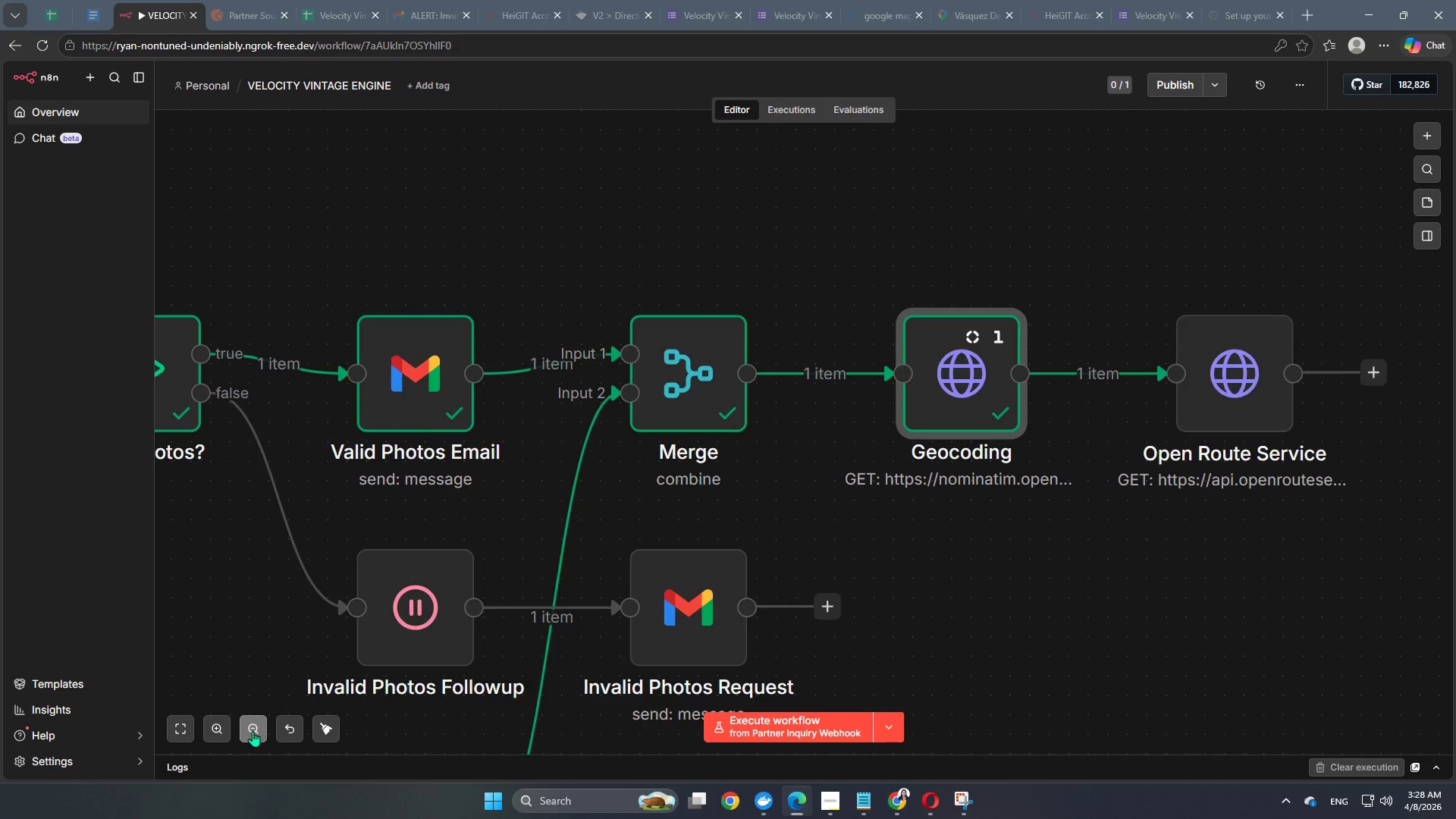 
triple_click([253, 731])
 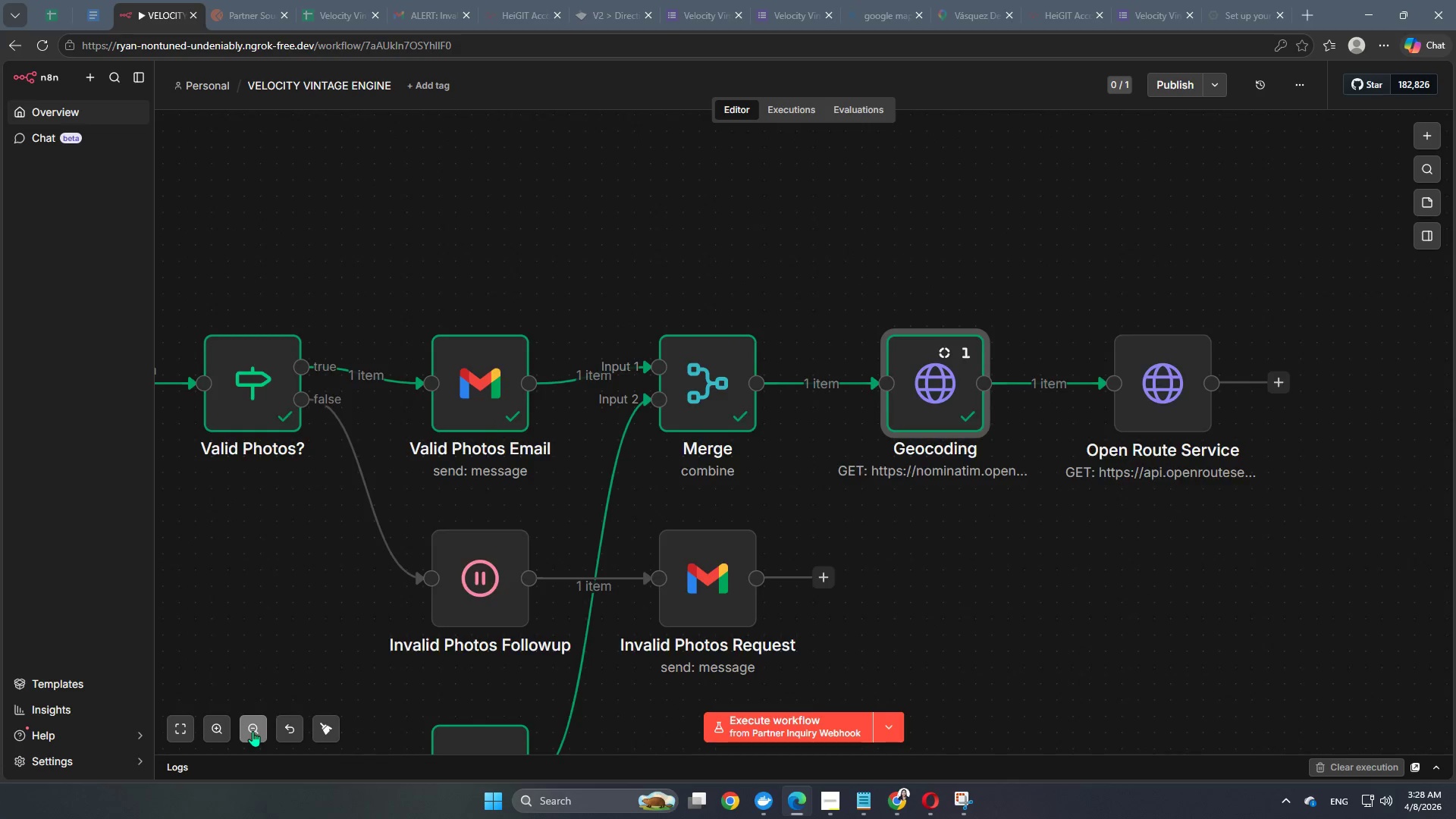 
triple_click([253, 731])
 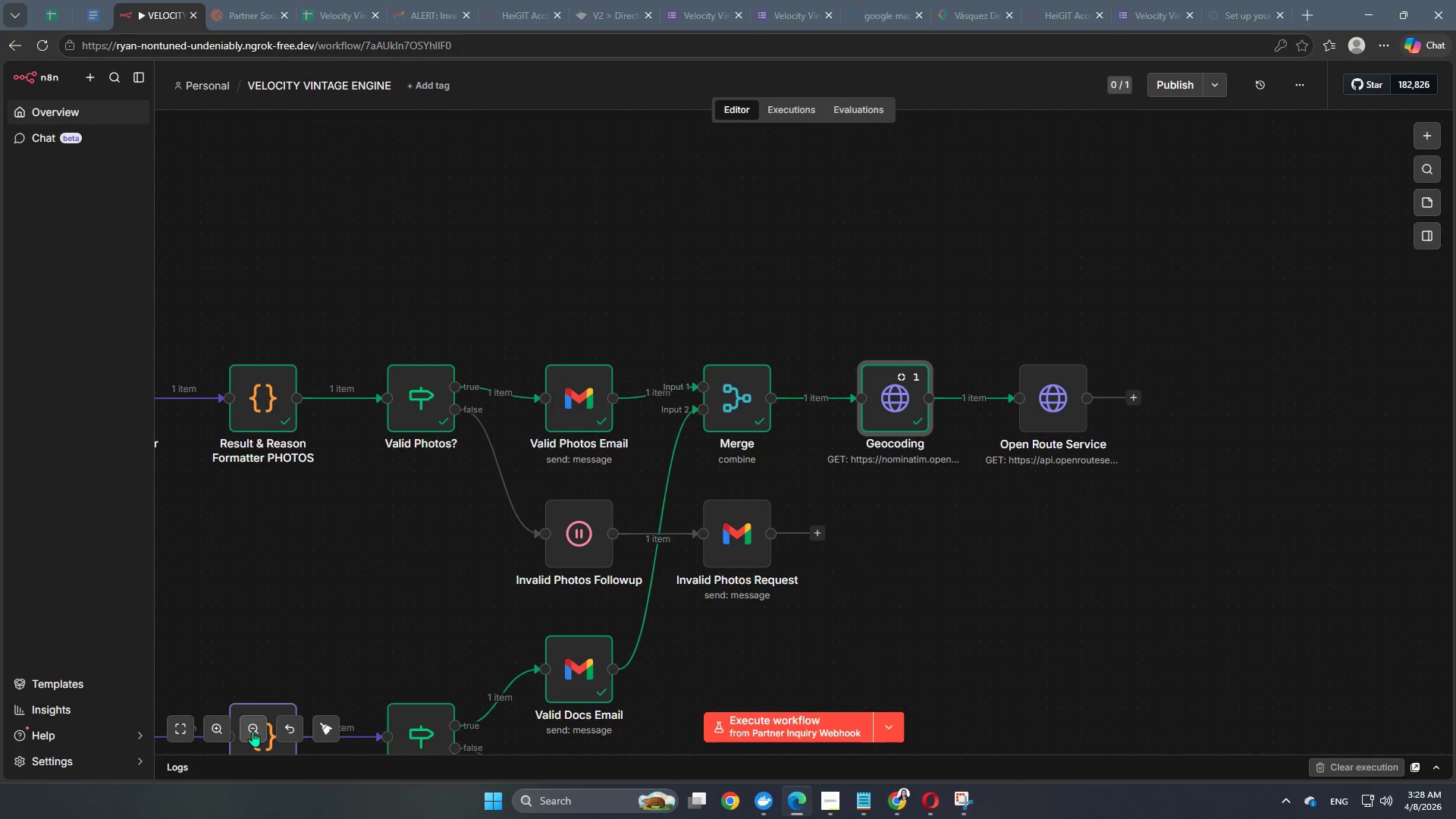 
triple_click([253, 731])
 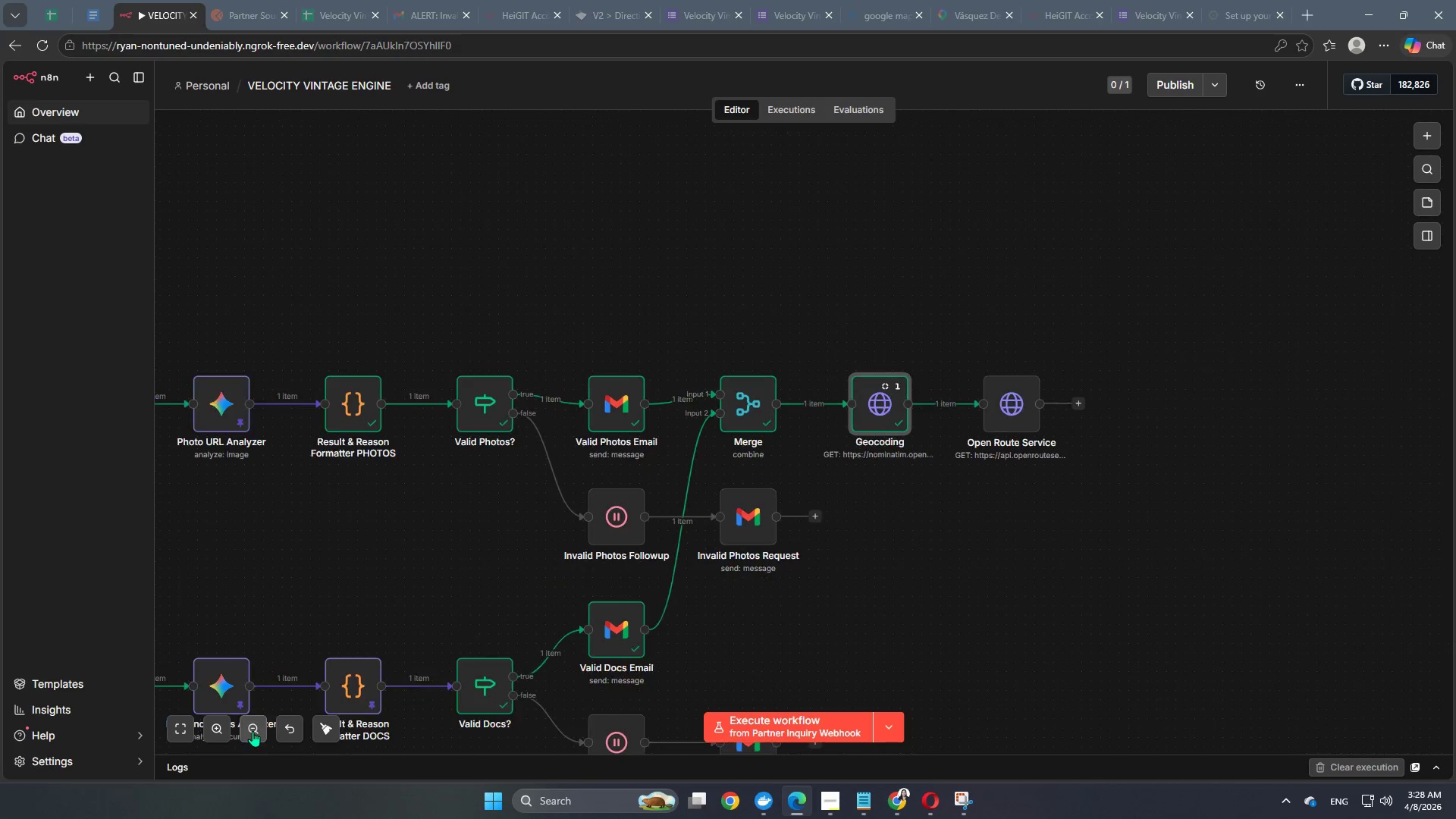 
triple_click([253, 731])
 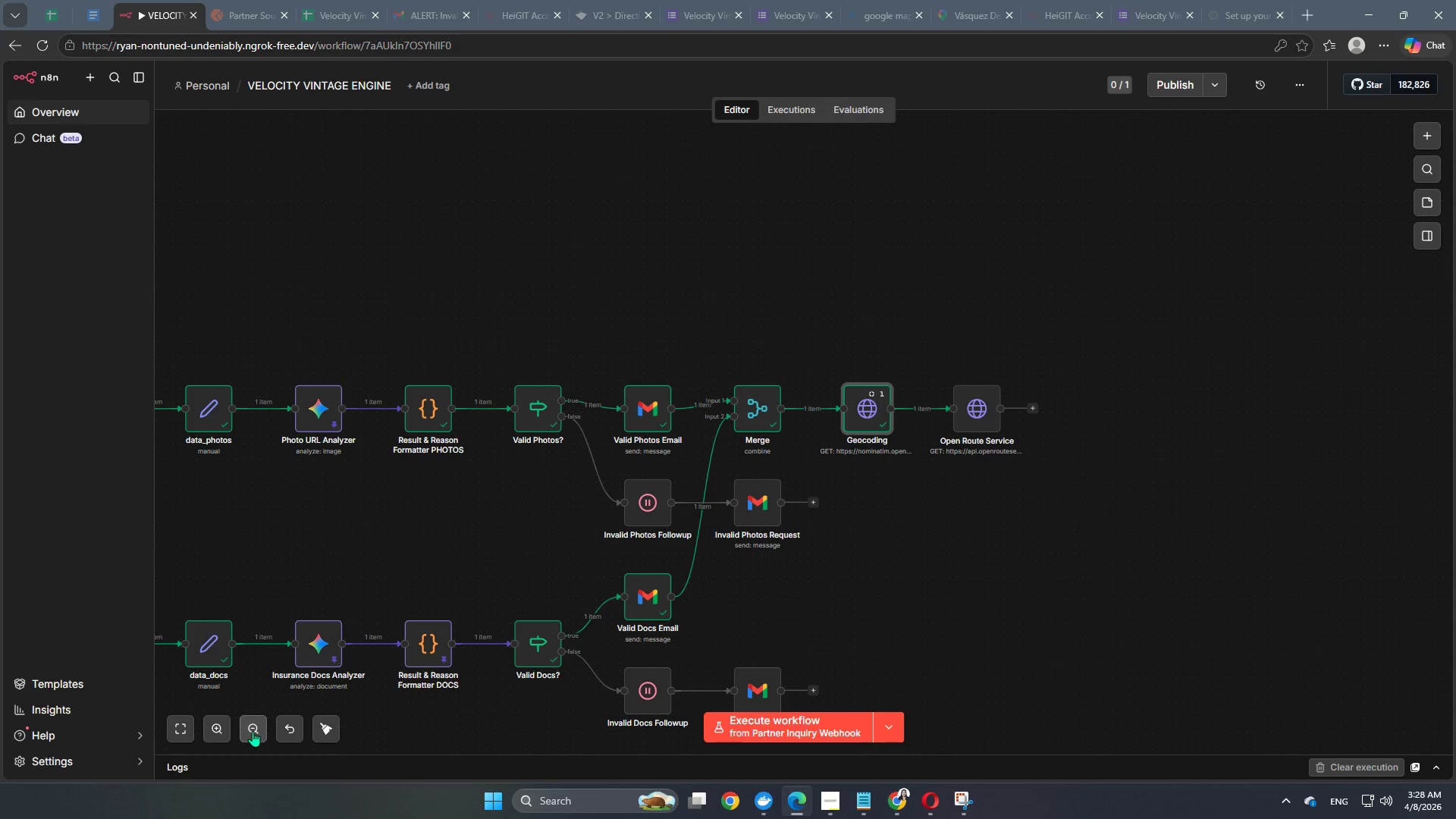 
triple_click([253, 731])
 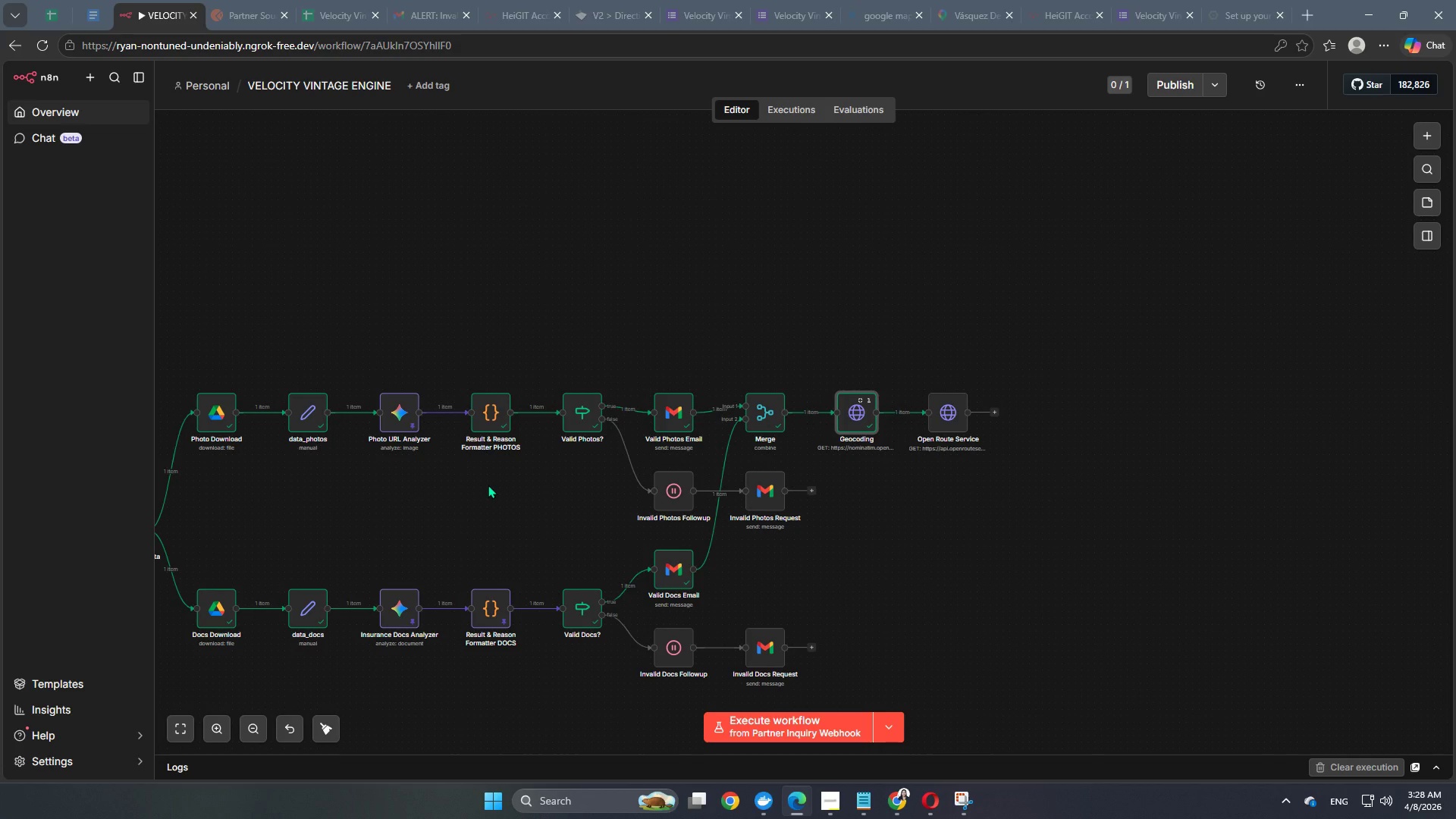 
hold_key(key=Space, duration=1.5)
 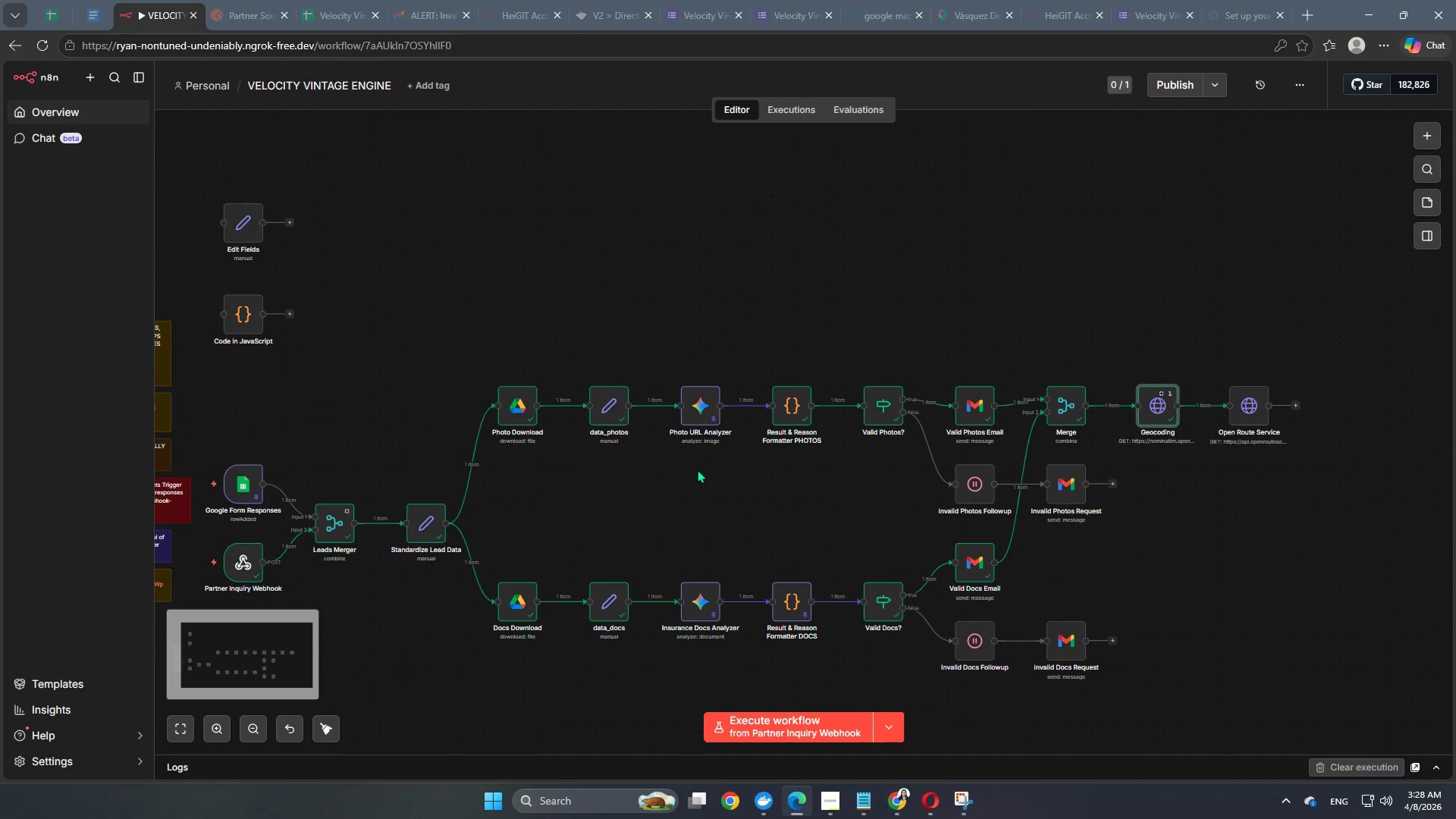 
left_click_drag(start_coordinate=[484, 491], to_coordinate=[785, 484])
 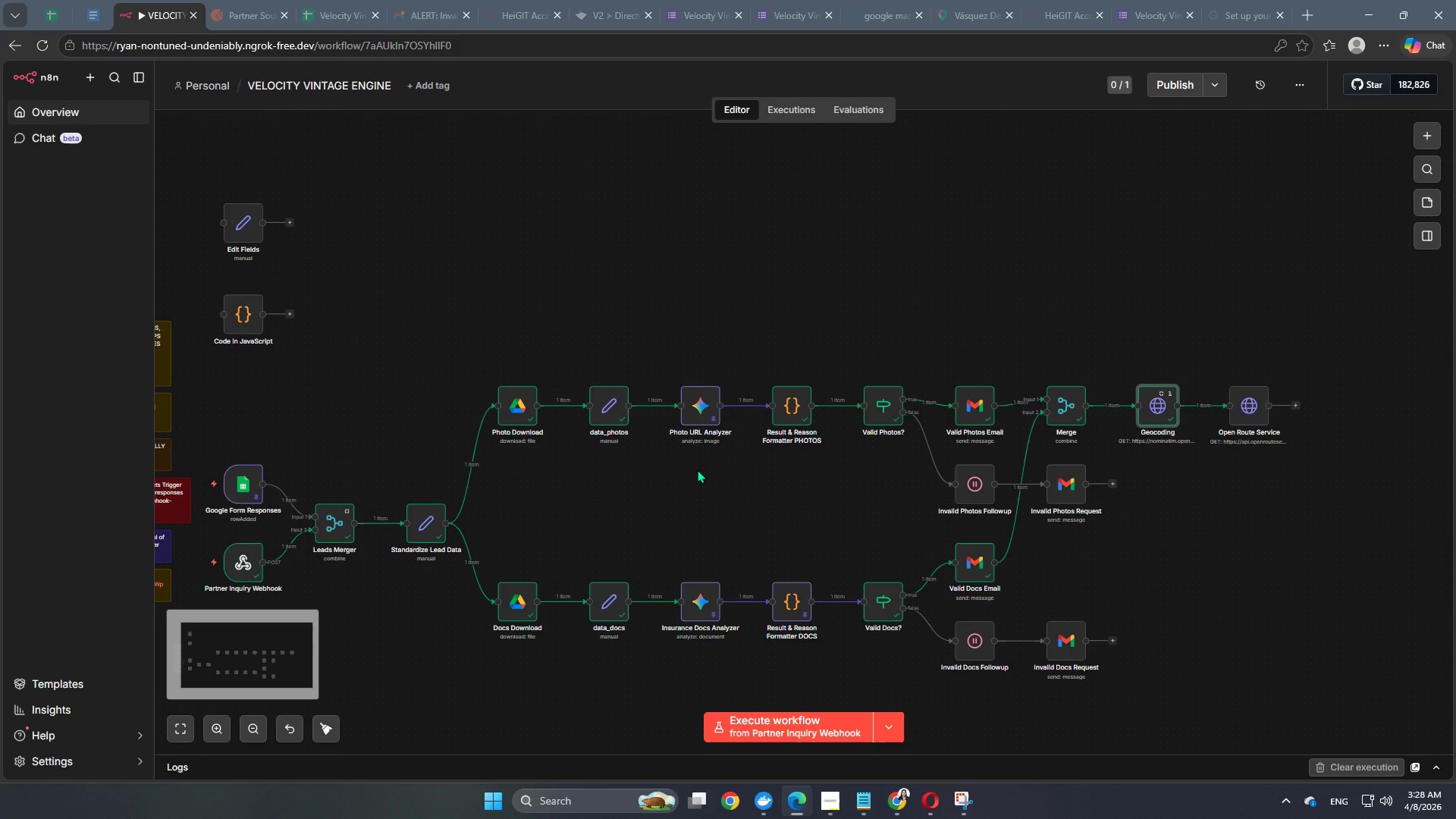 
key(Space)
 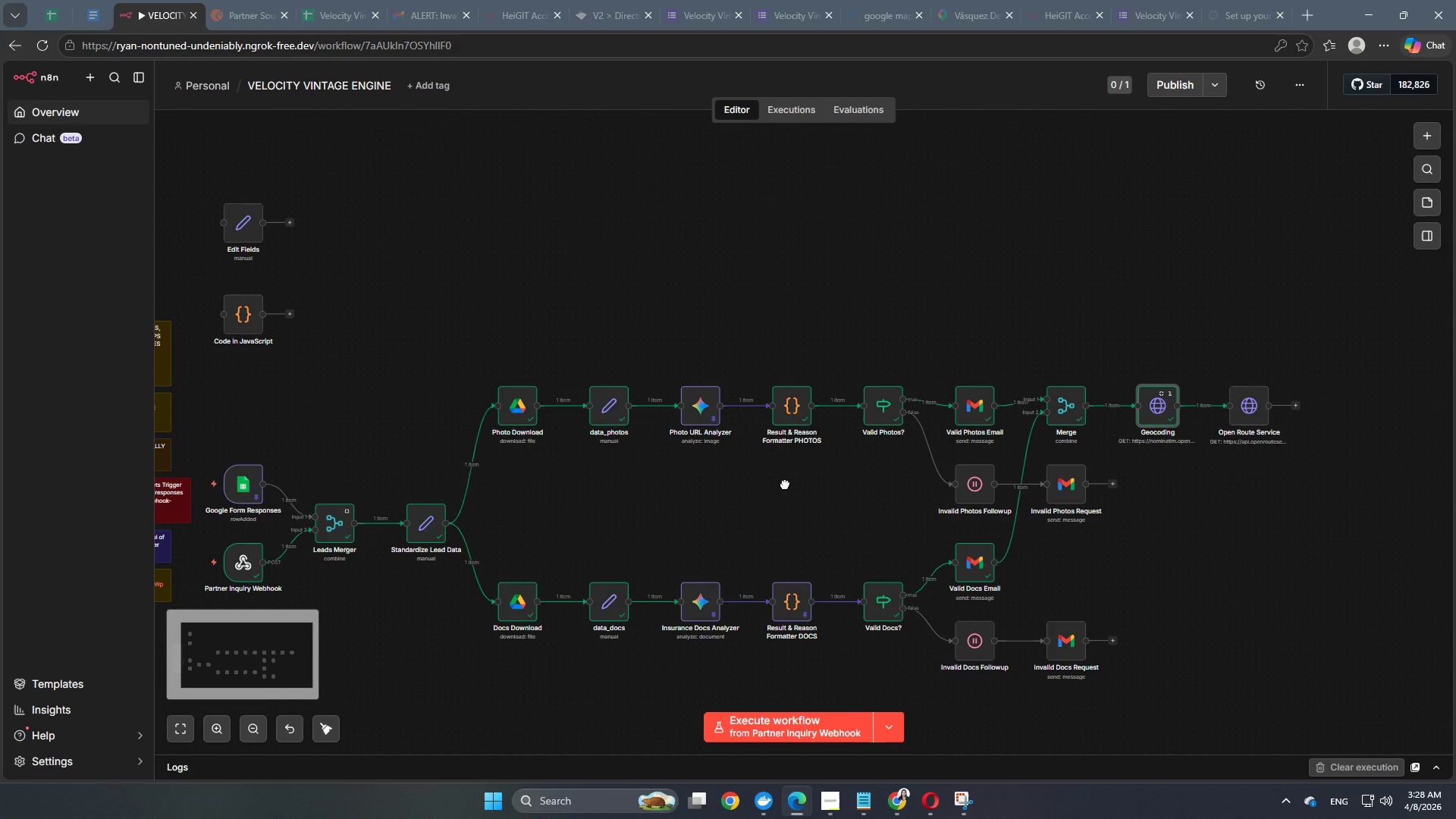 
key(Space)
 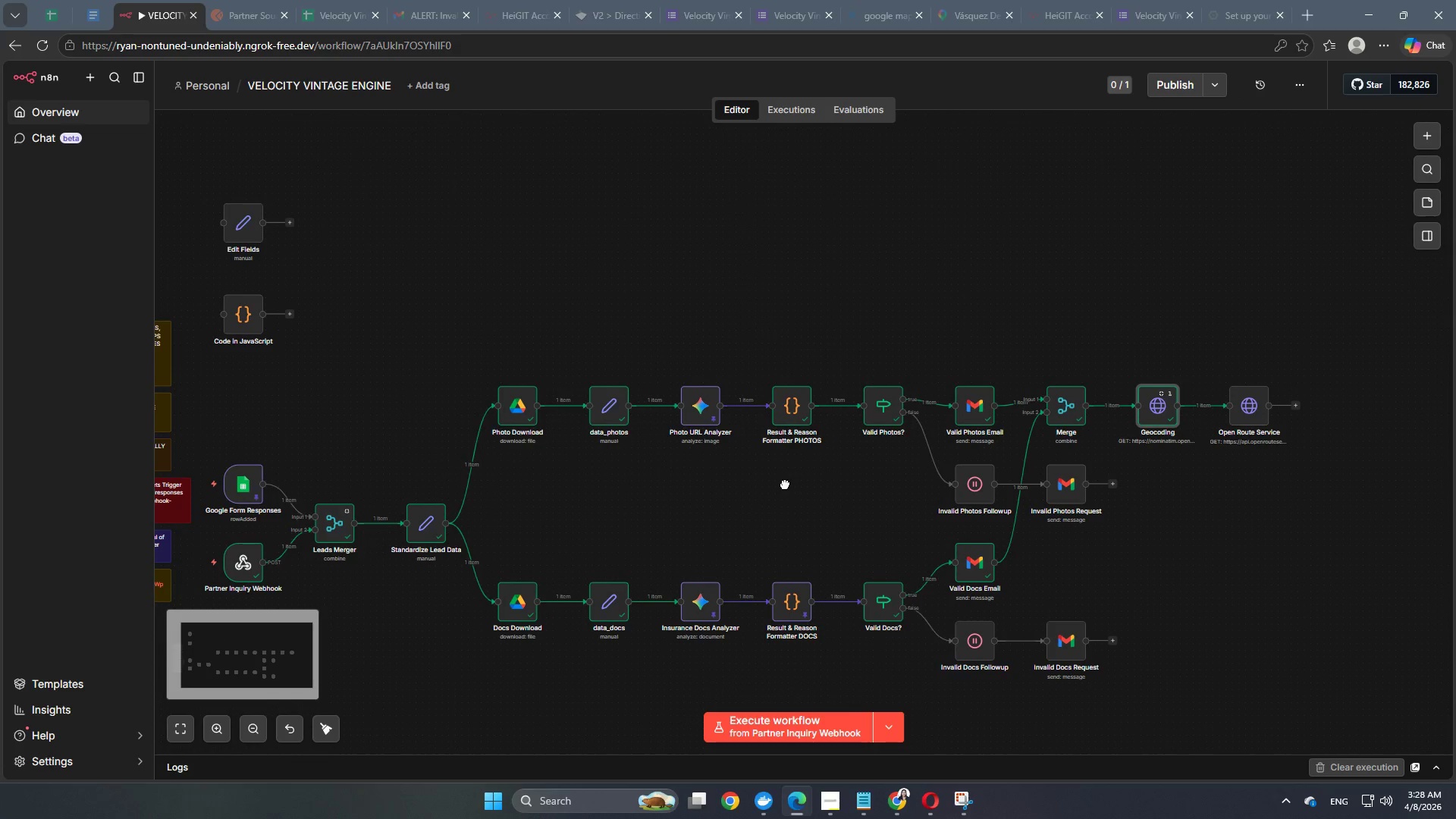 
key(Space)
 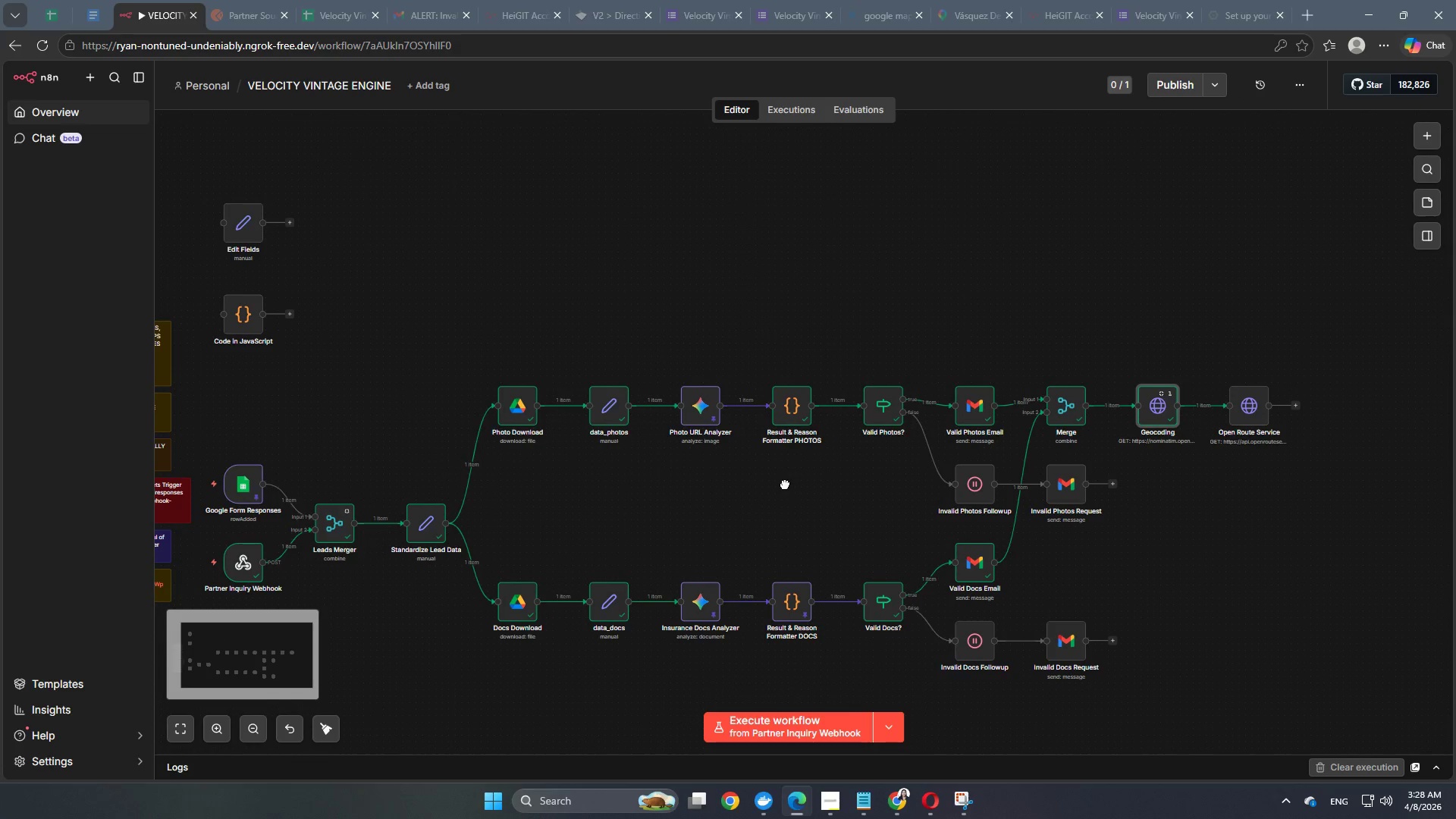 
key(Space)
 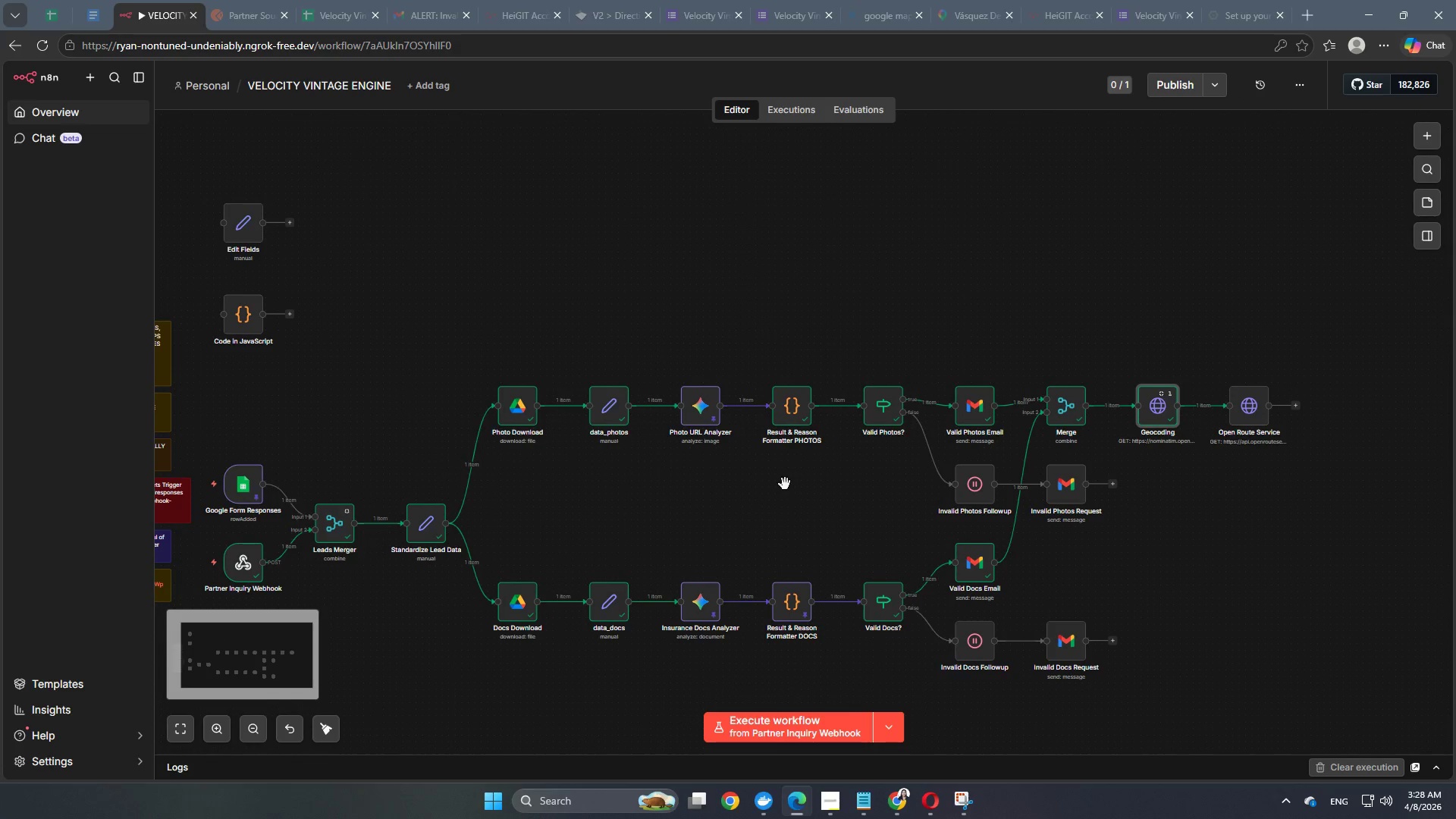 
key(Space)
 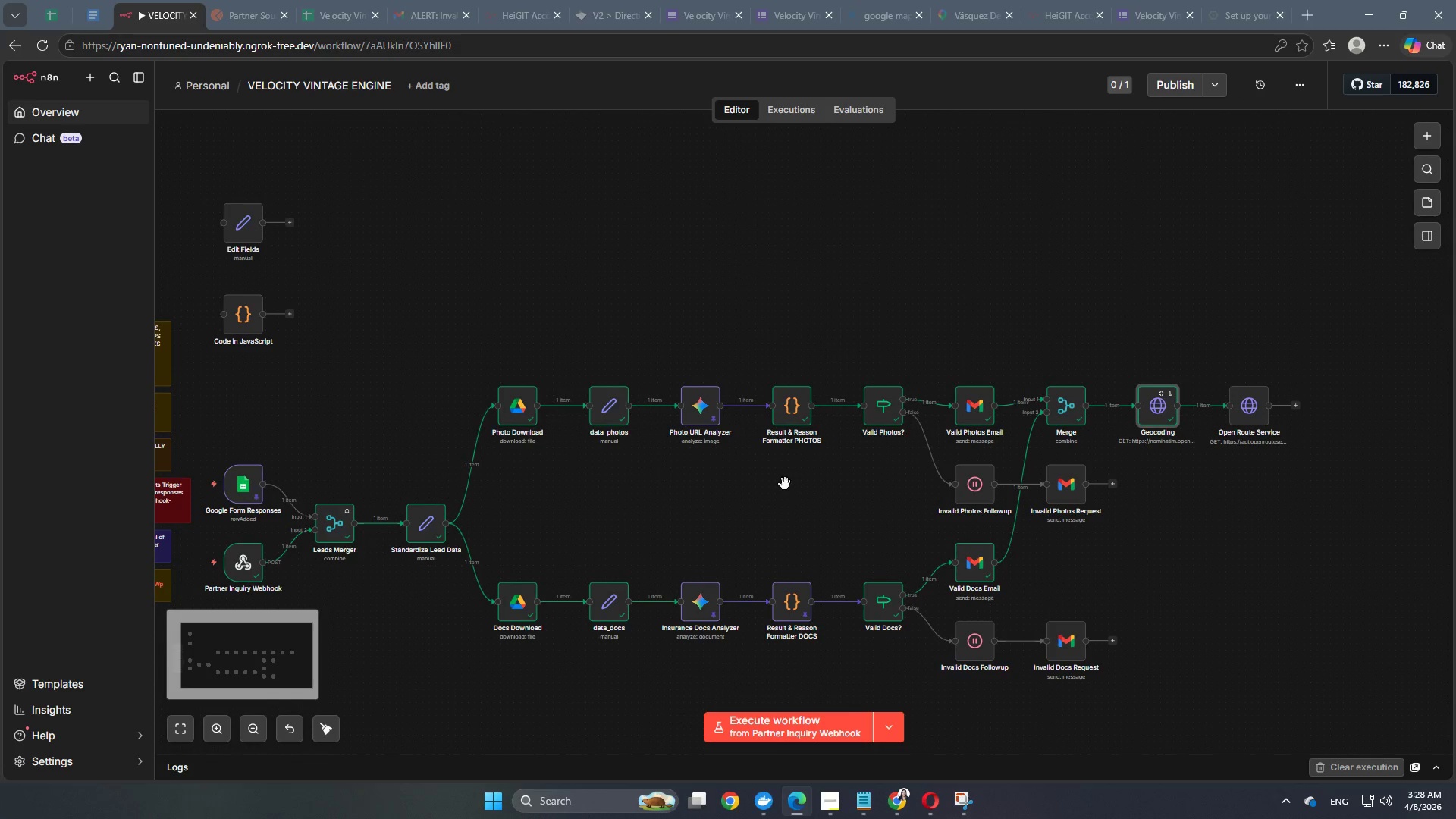 
key(Space)
 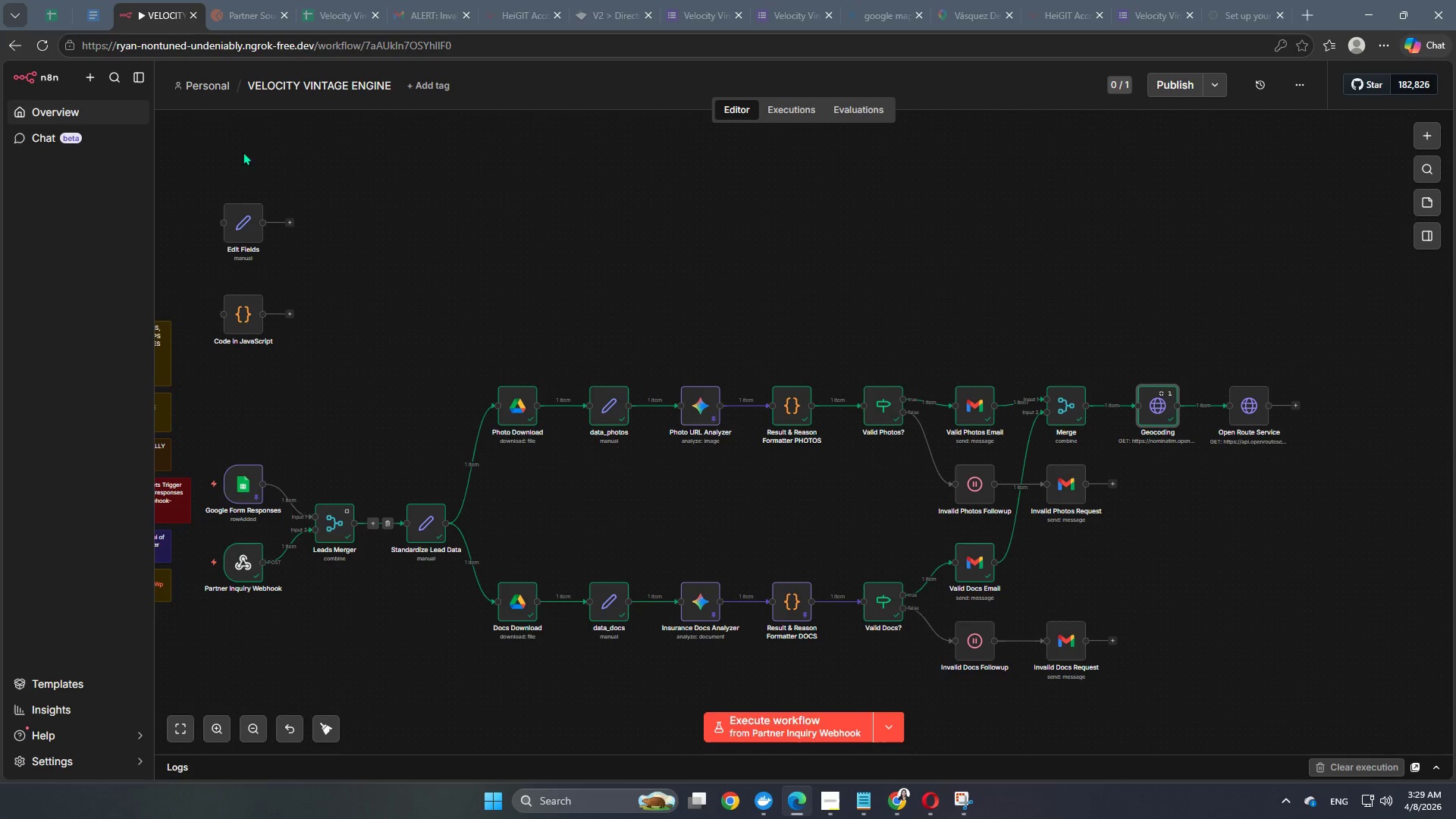 
wait(20.64)
 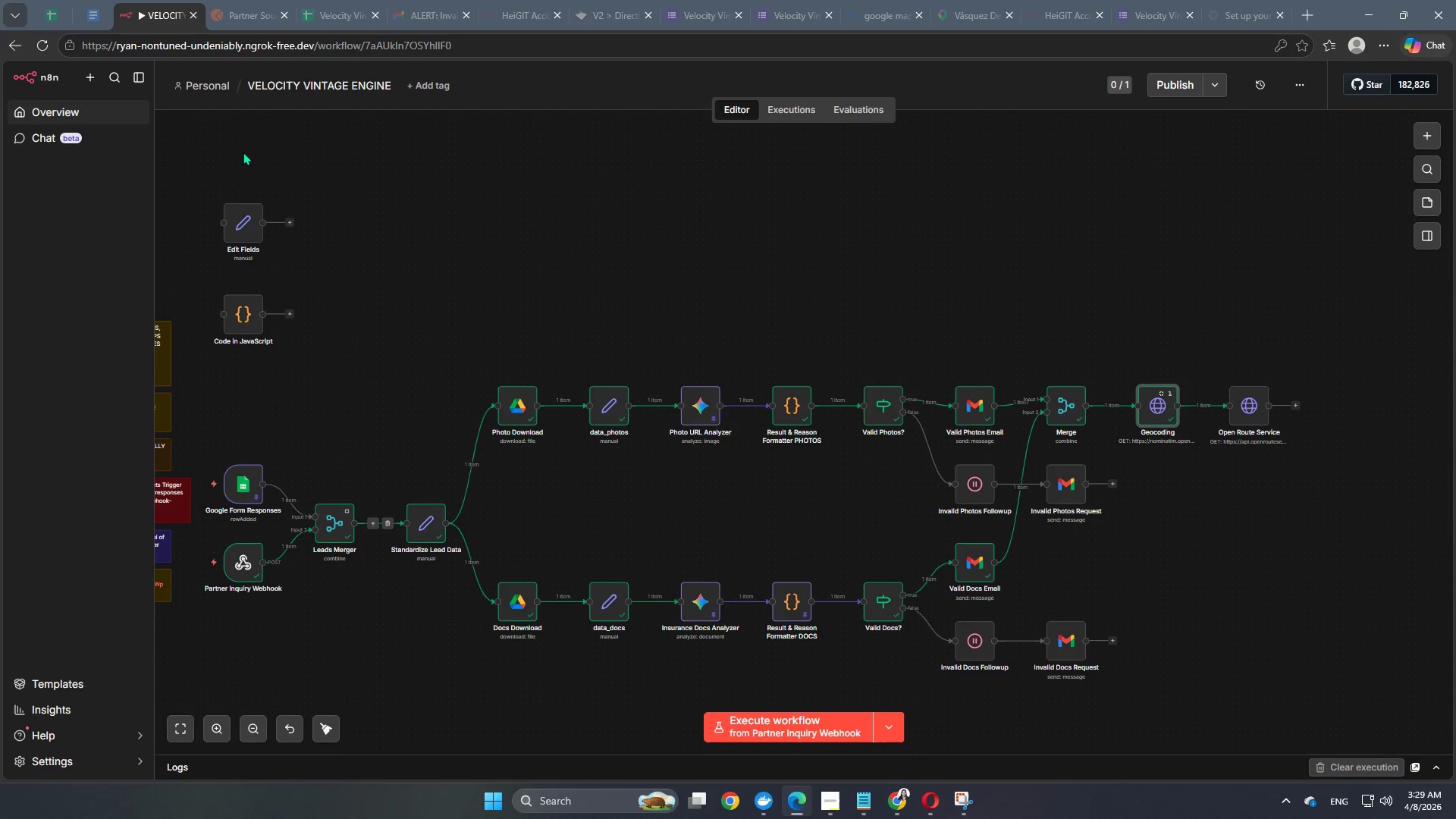 
left_click([1299, 409])
 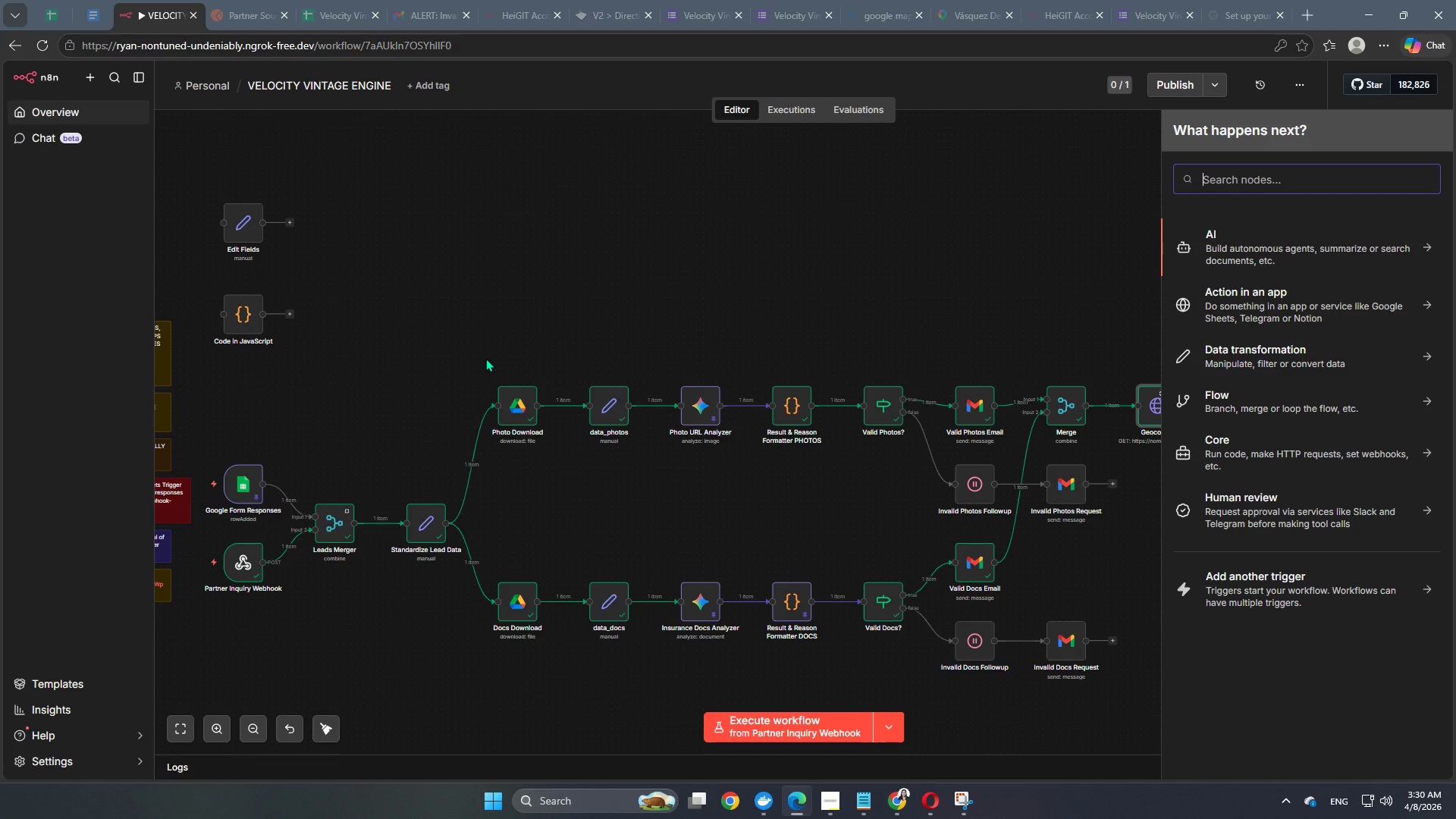 
wait(52.09)
 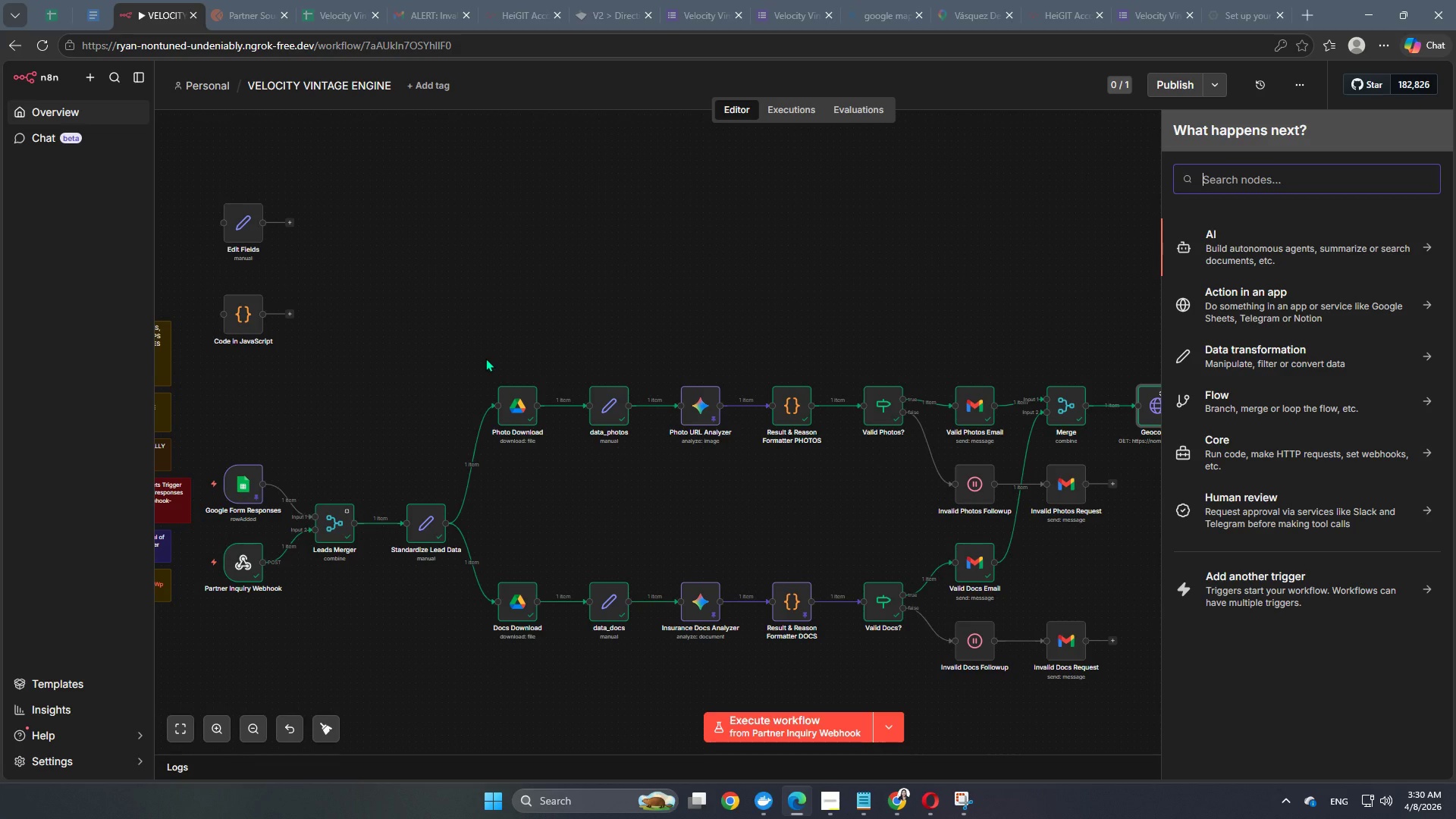 
left_click([836, 798])